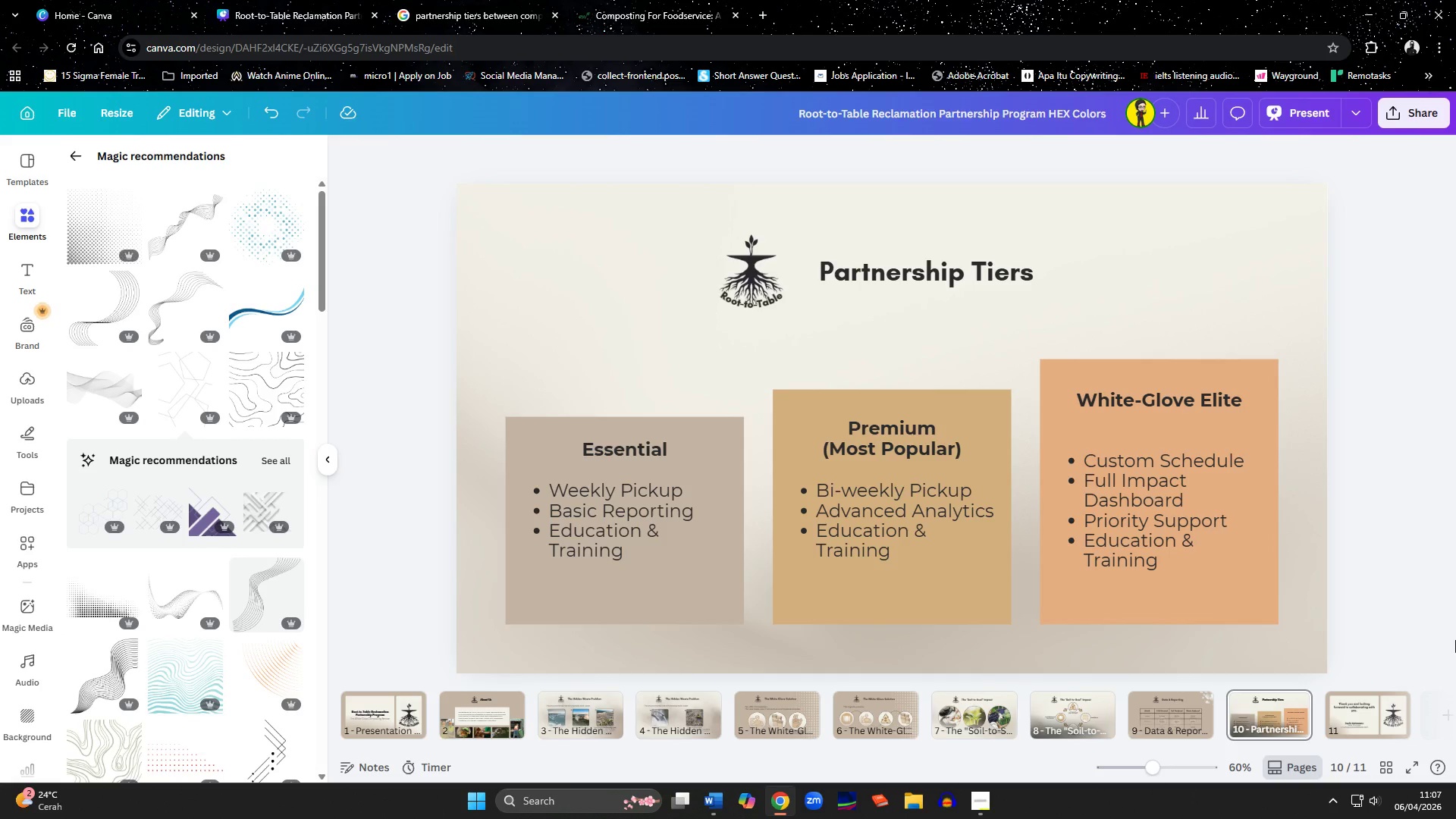 
wait(6.91)
 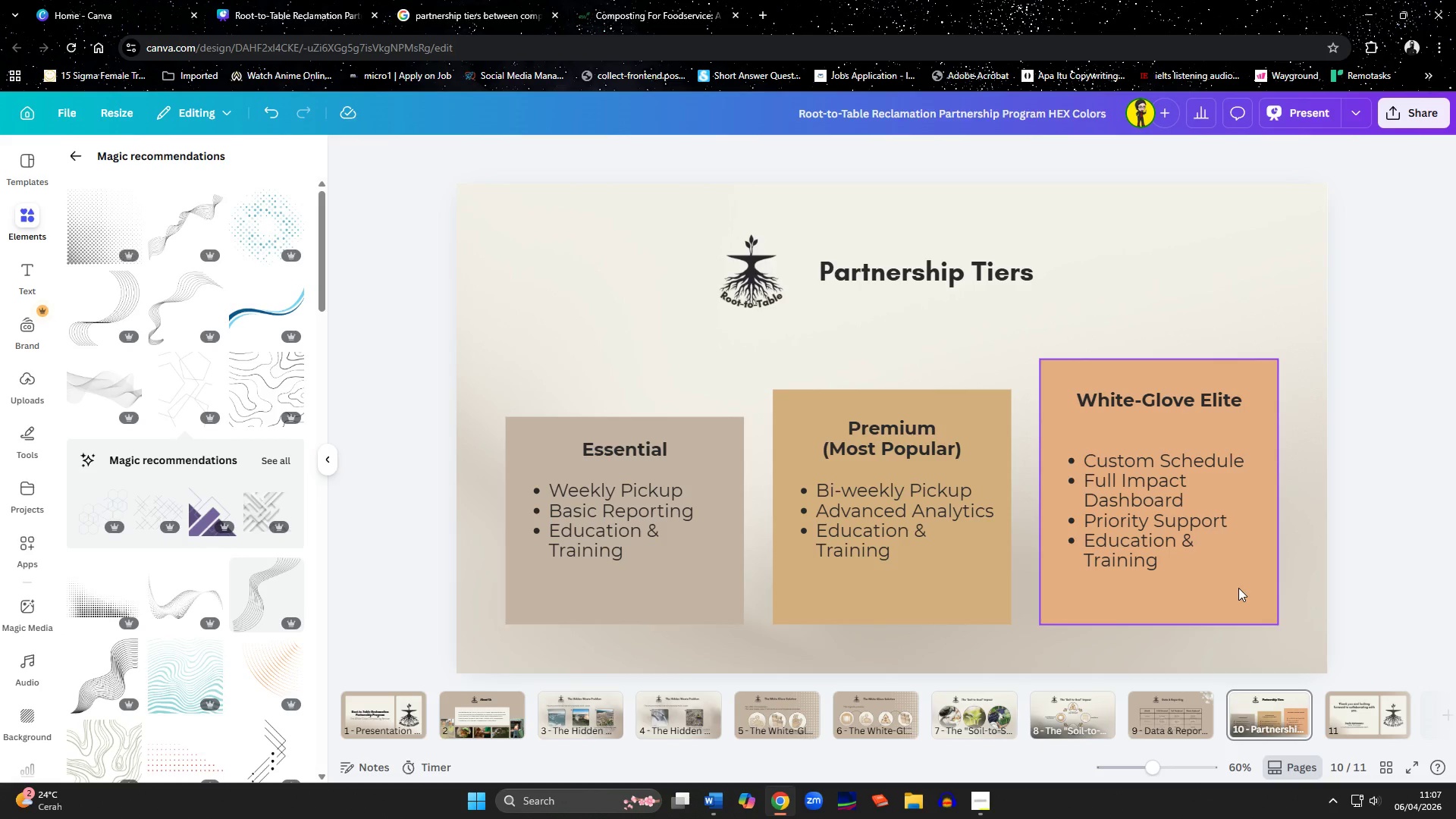 
left_click([655, 588])
 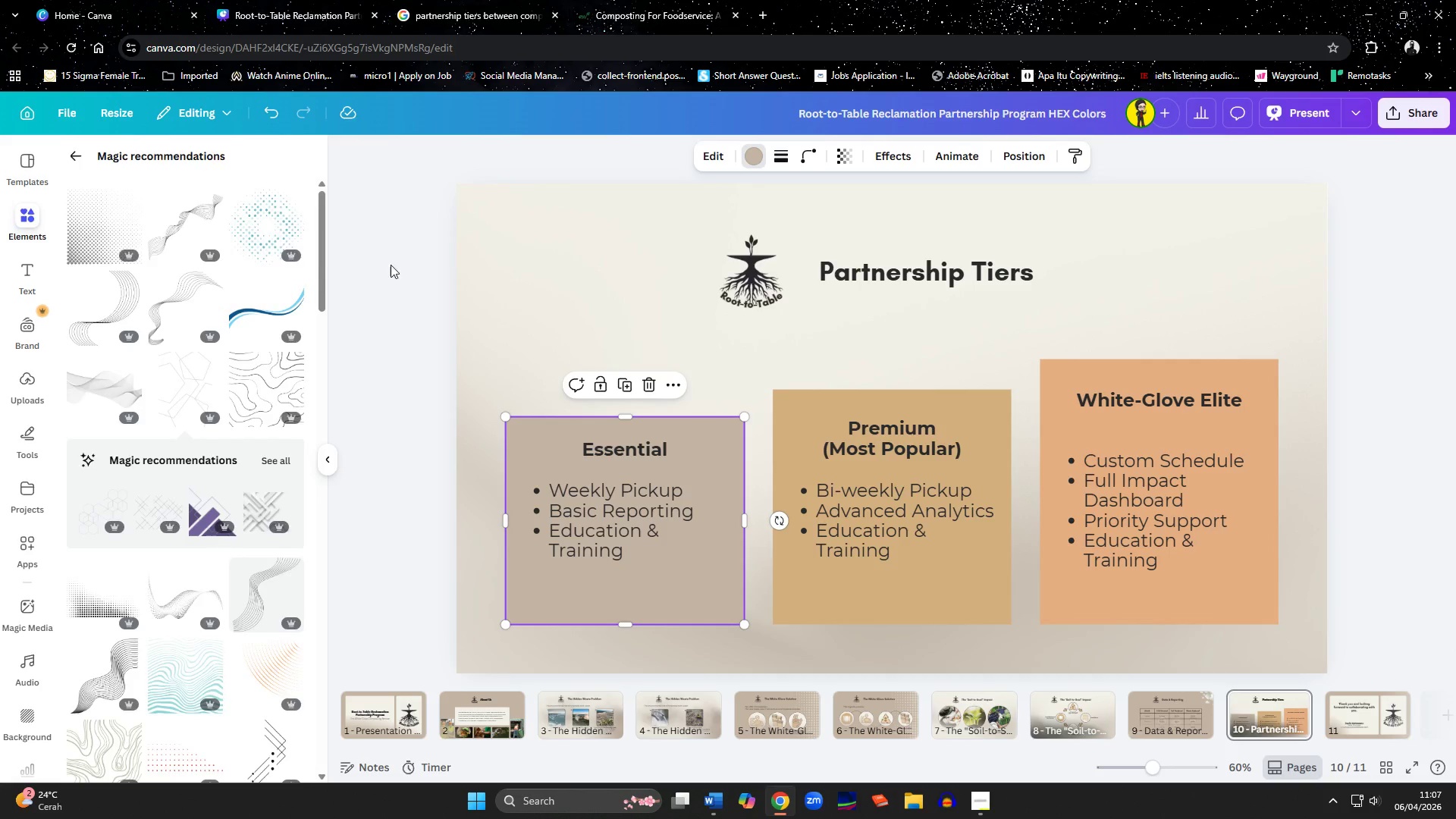 
left_click([254, 325])
 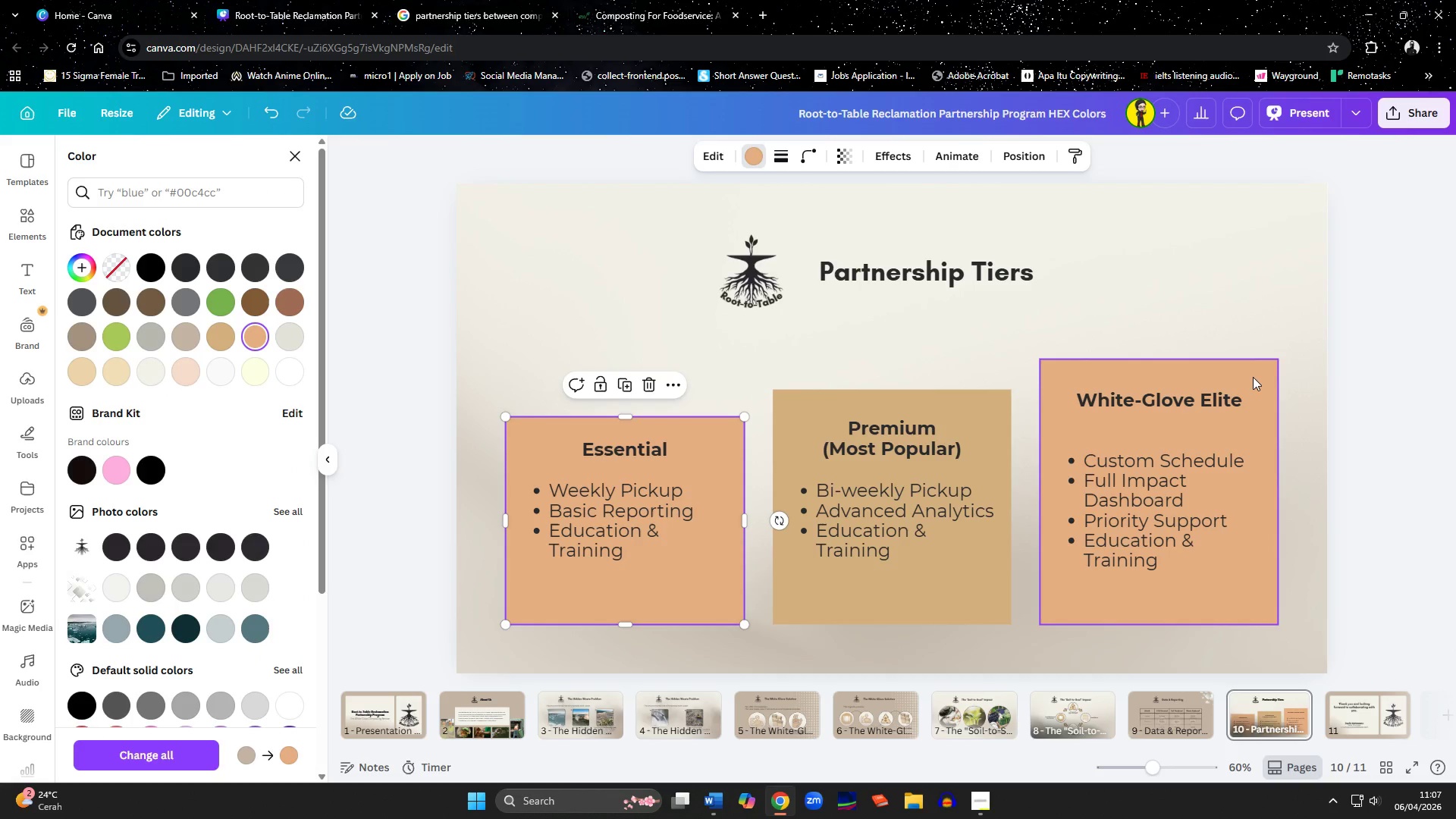 
left_click([1229, 359])
 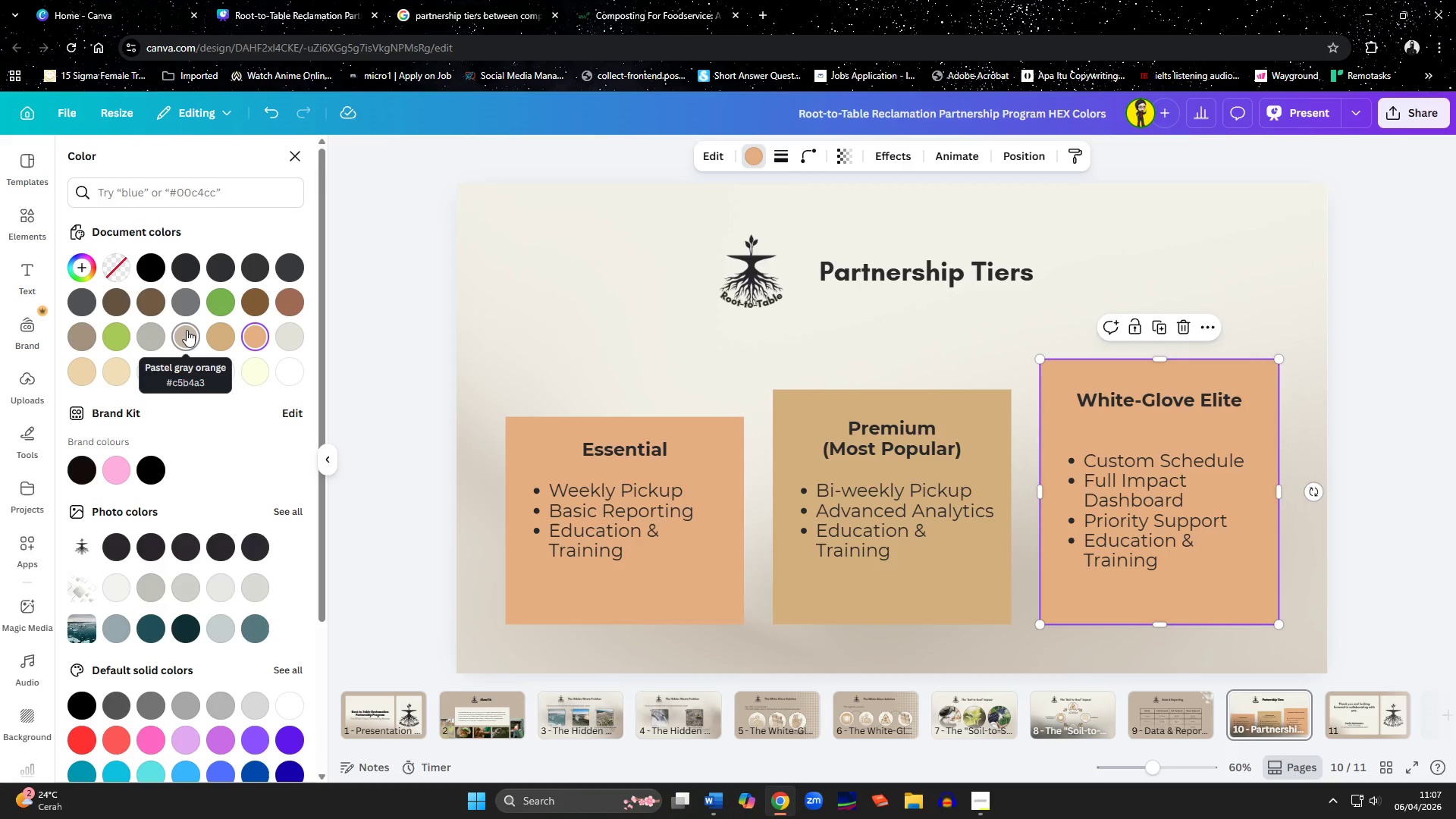 
left_click([187, 330])
 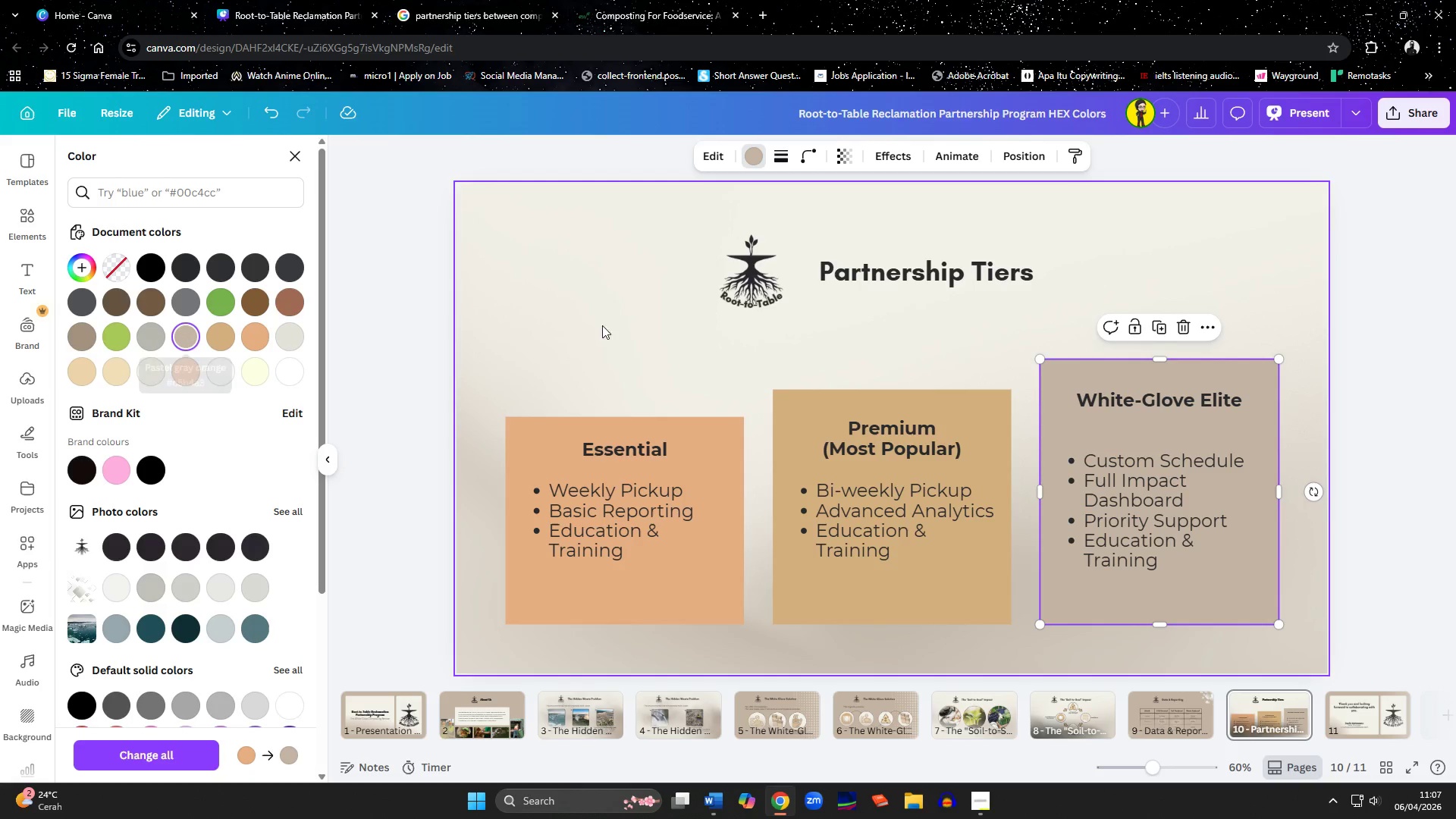 
left_click([664, 328])
 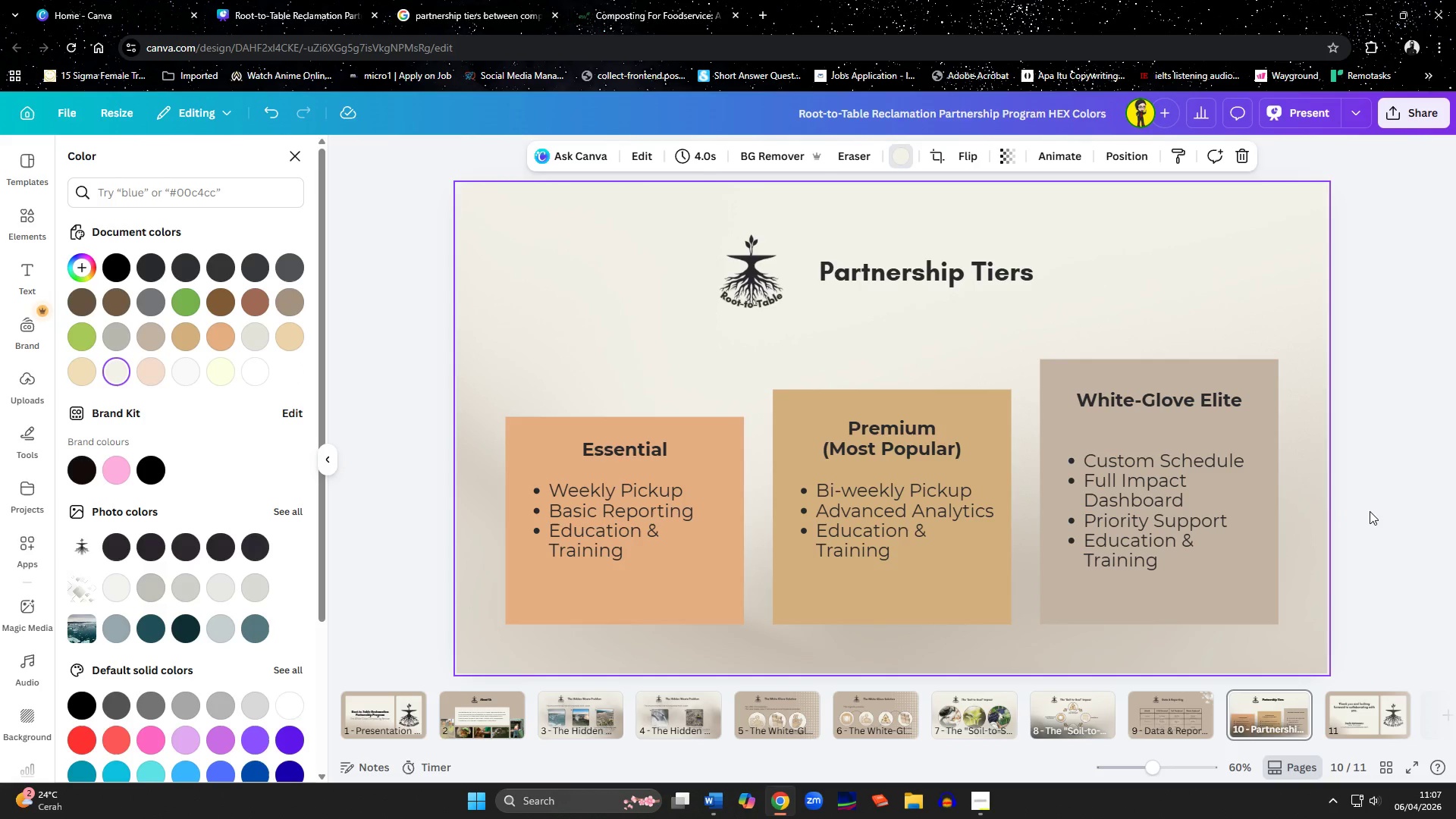 
left_click([711, 467])
 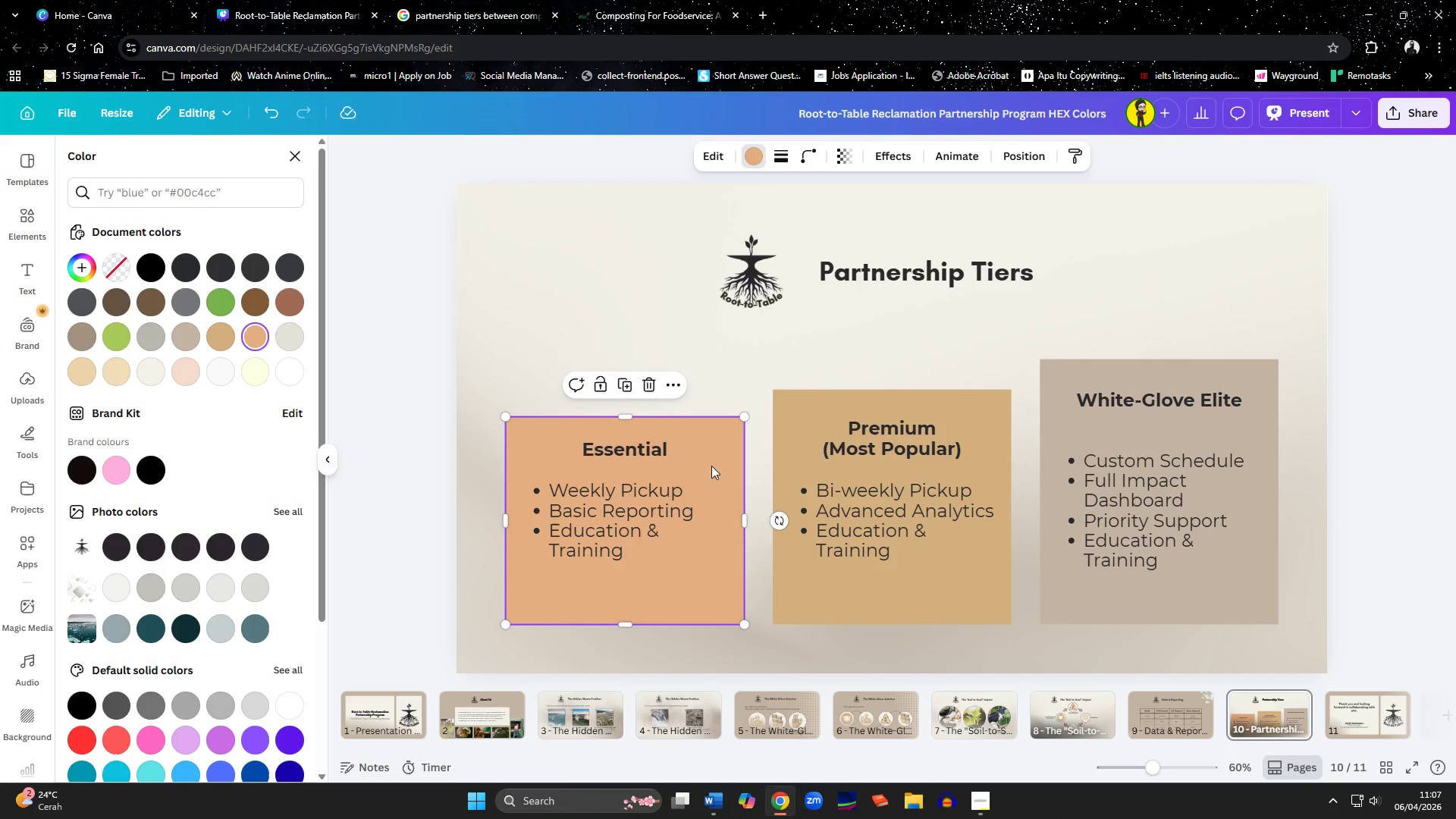 
hold_key(key=ShiftLeft, duration=1.5)
left_click([864, 408])
 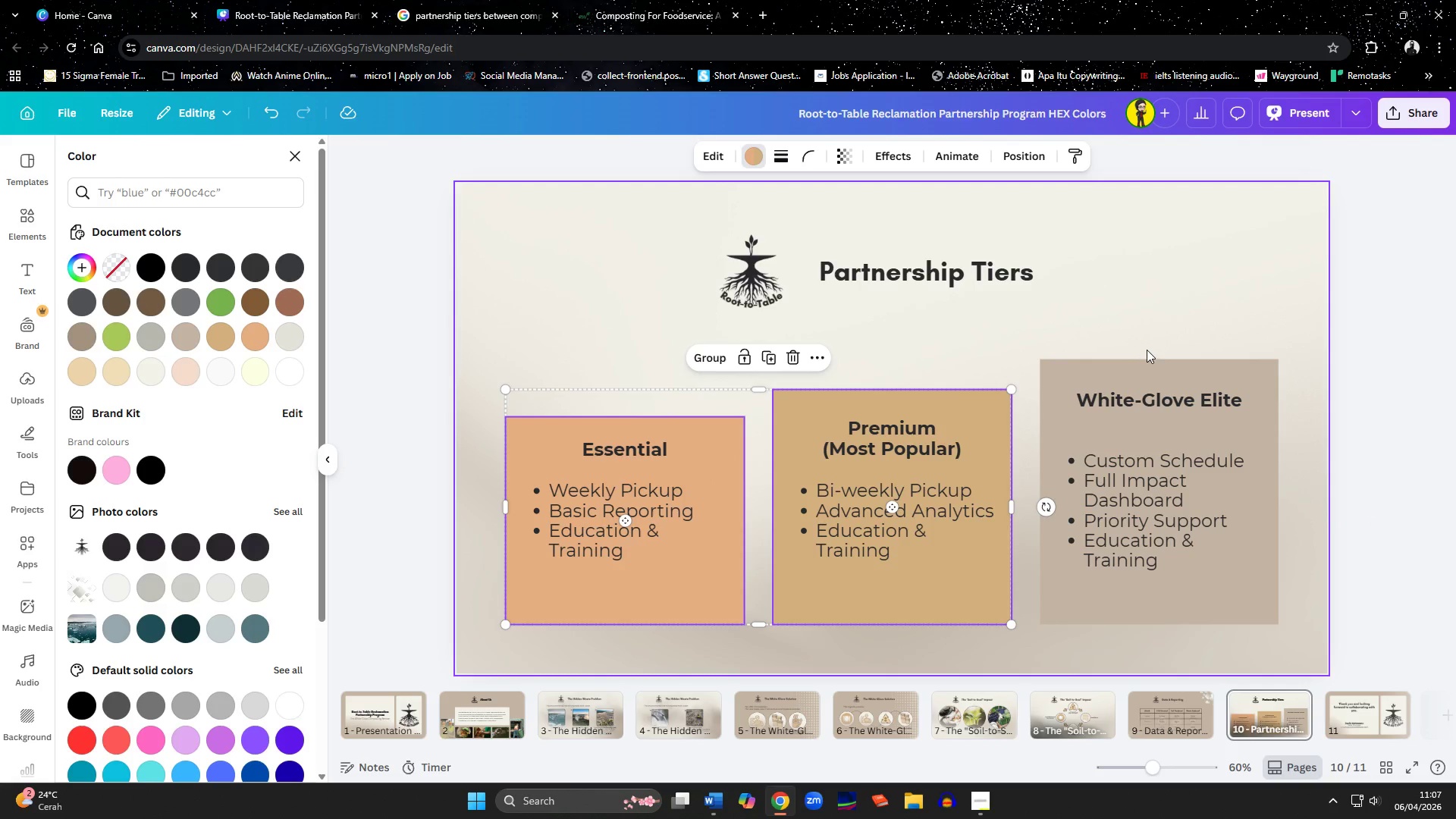 
hold_key(key=ShiftLeft, duration=0.36)
left_click([1153, 369])
 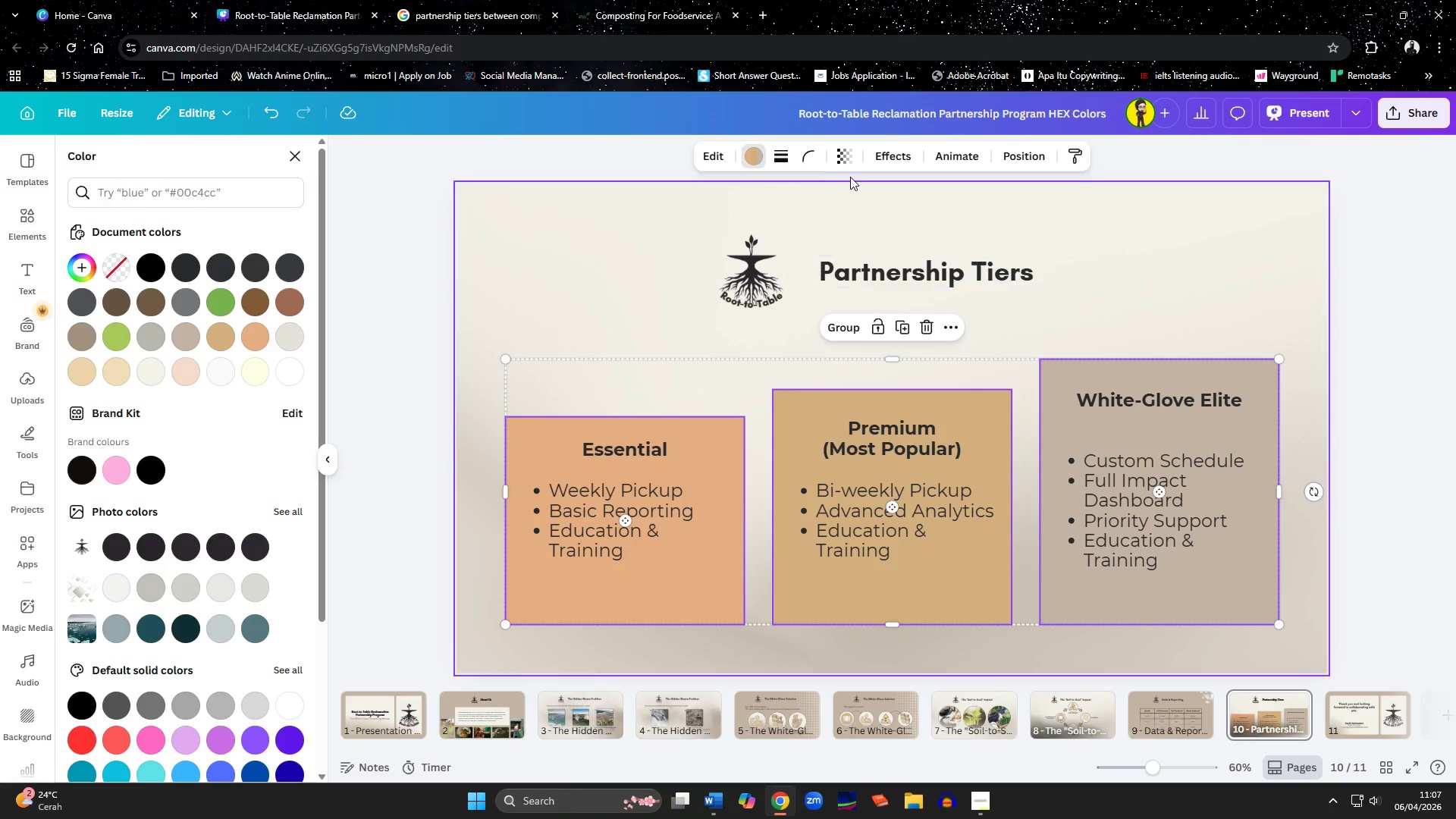 
left_click([802, 158])
 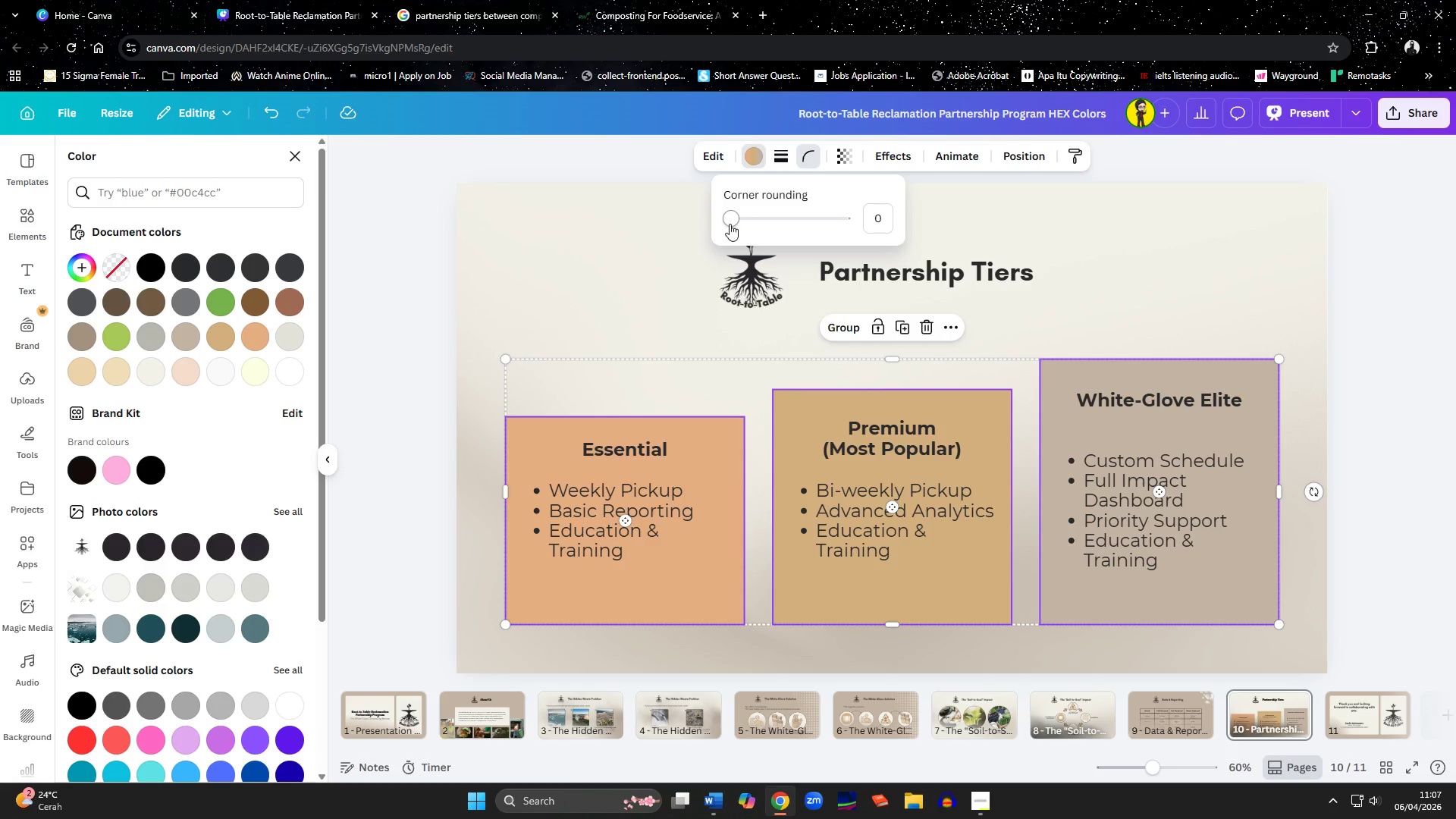 
left_click_drag(start_coordinate=[729, 224], to_coordinate=[753, 234])
 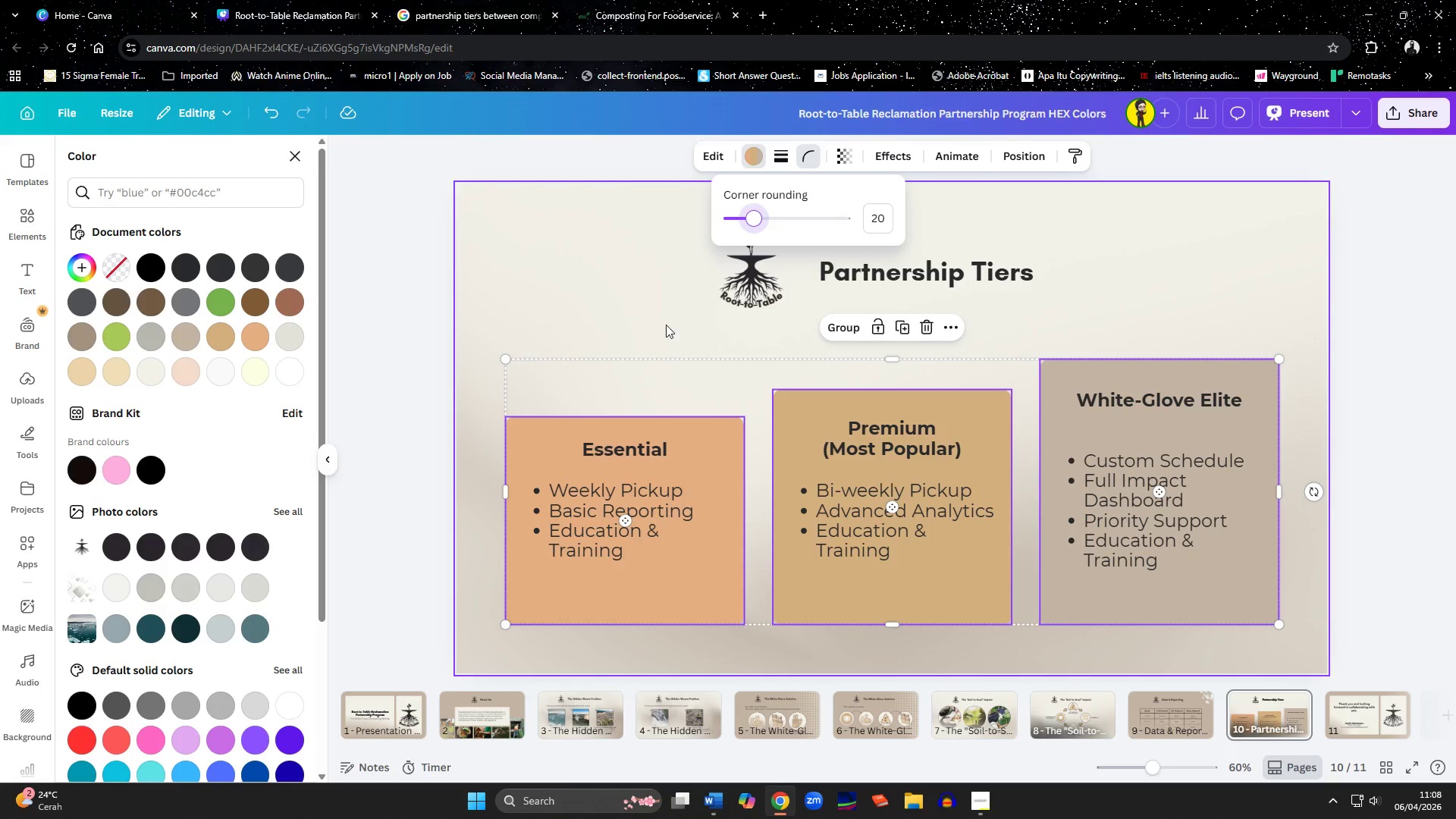 
left_click([650, 323])
 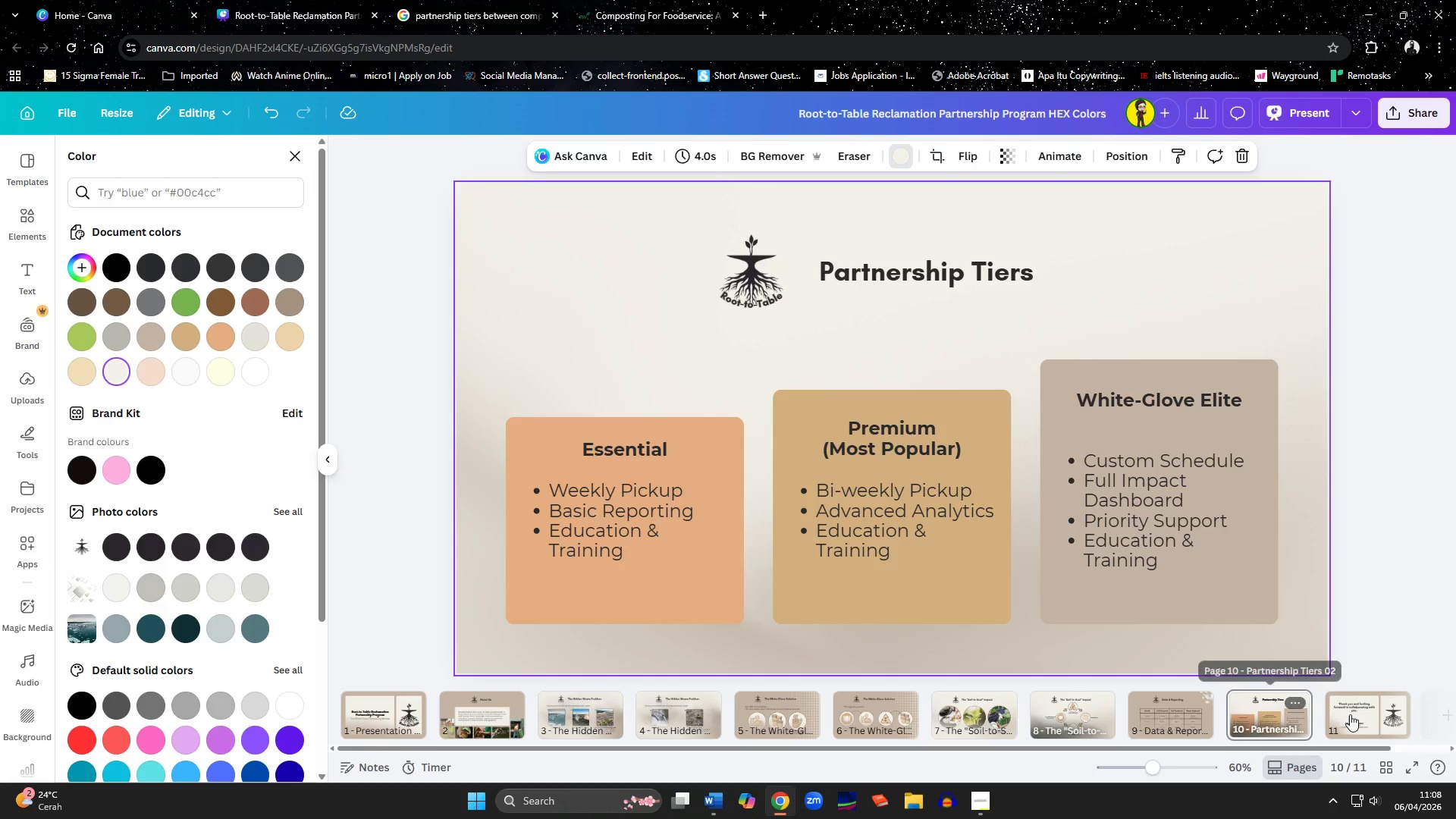 
left_click([1351, 715])
 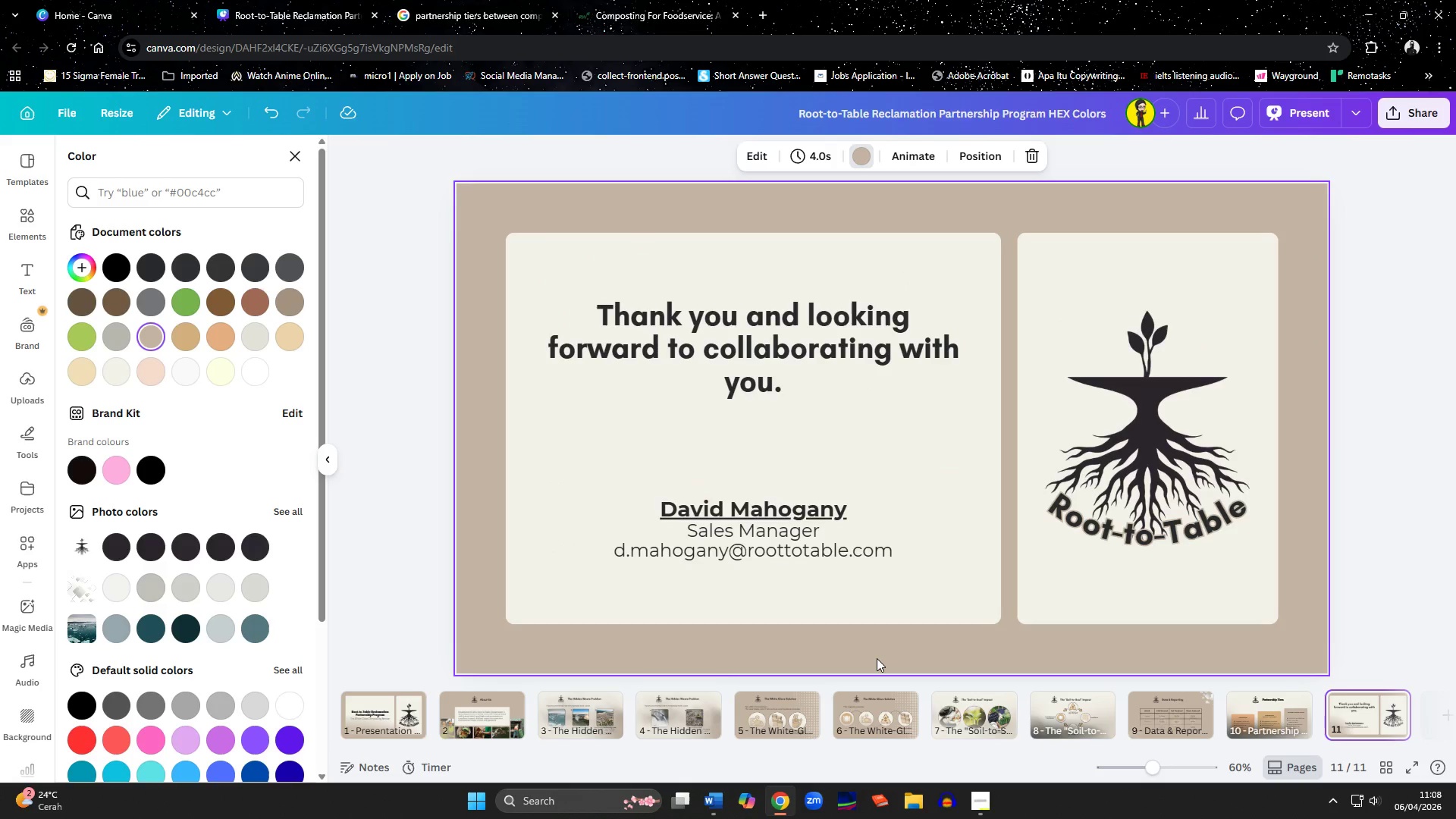 
wait(5.55)
 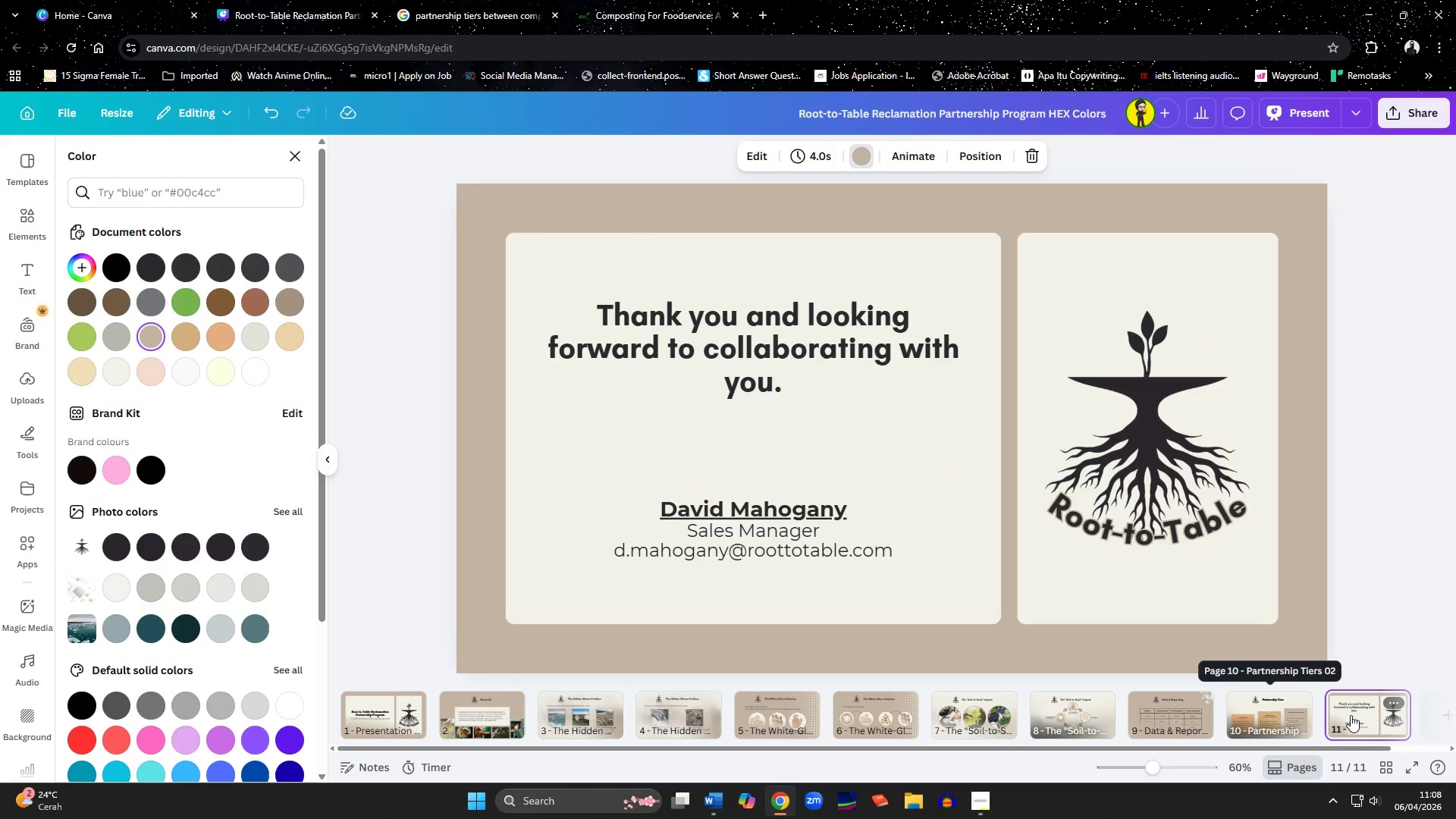 
left_click([1266, 713])
 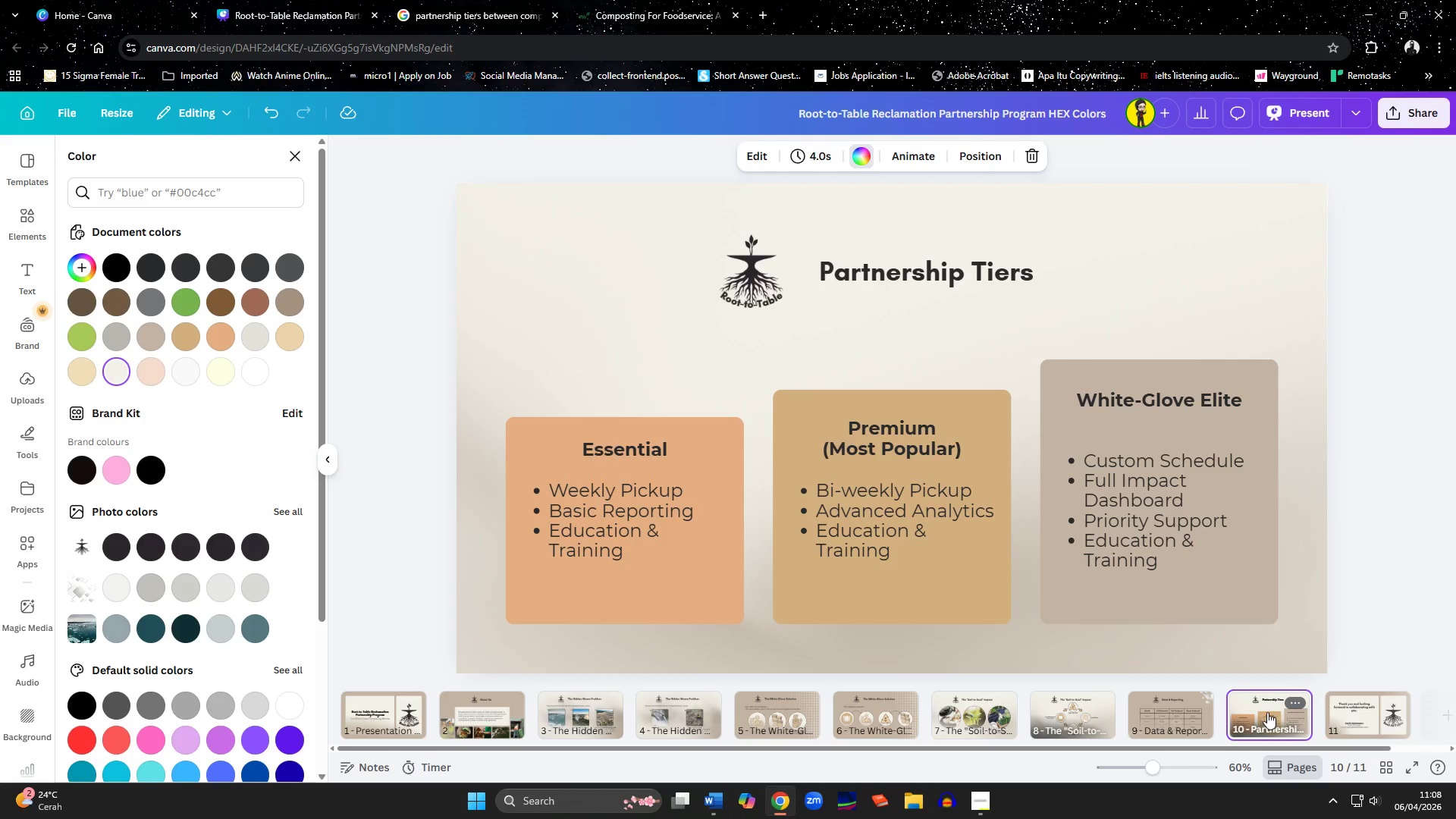 
left_click([1406, 525])
 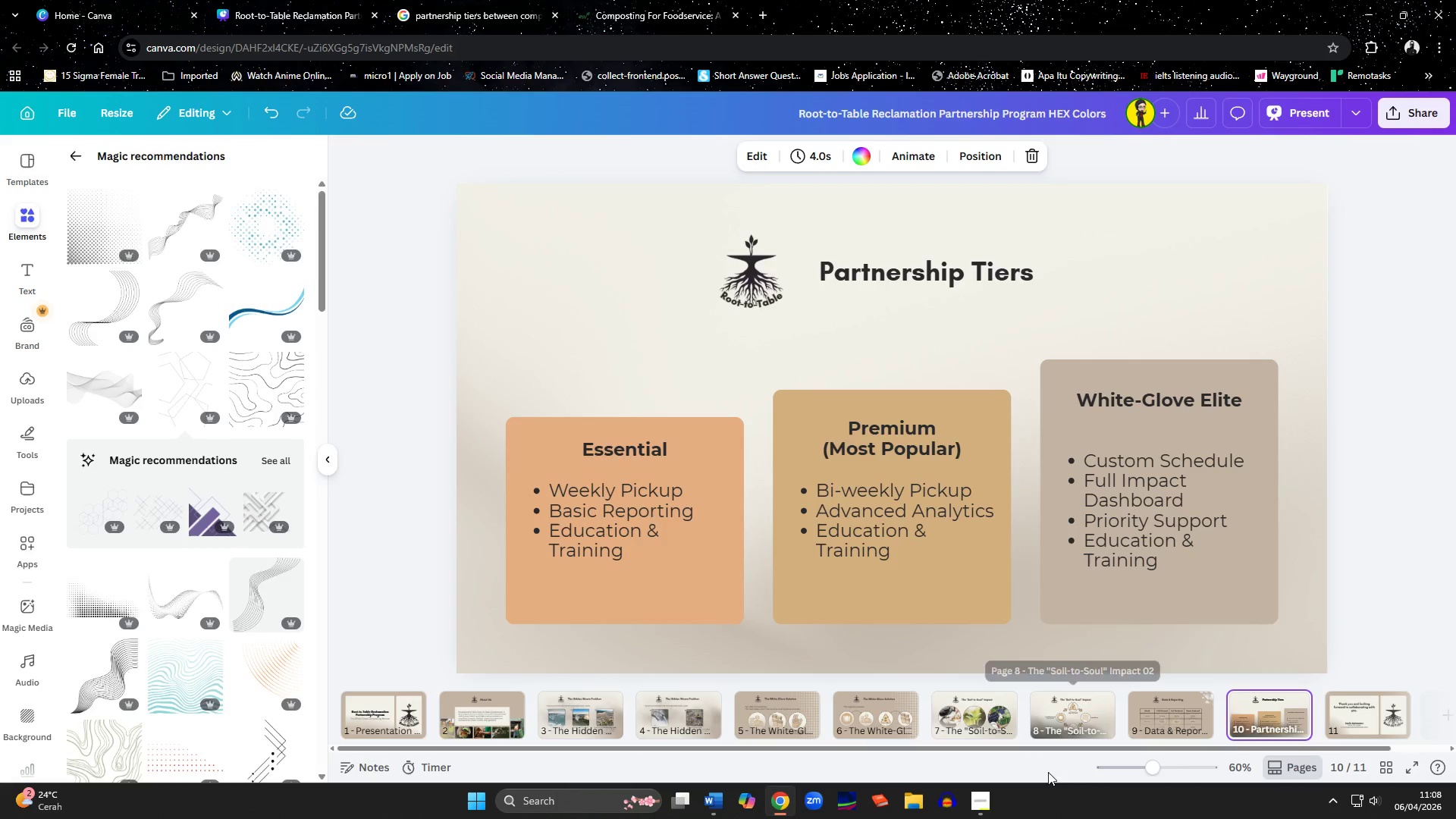 
left_click([990, 799])